 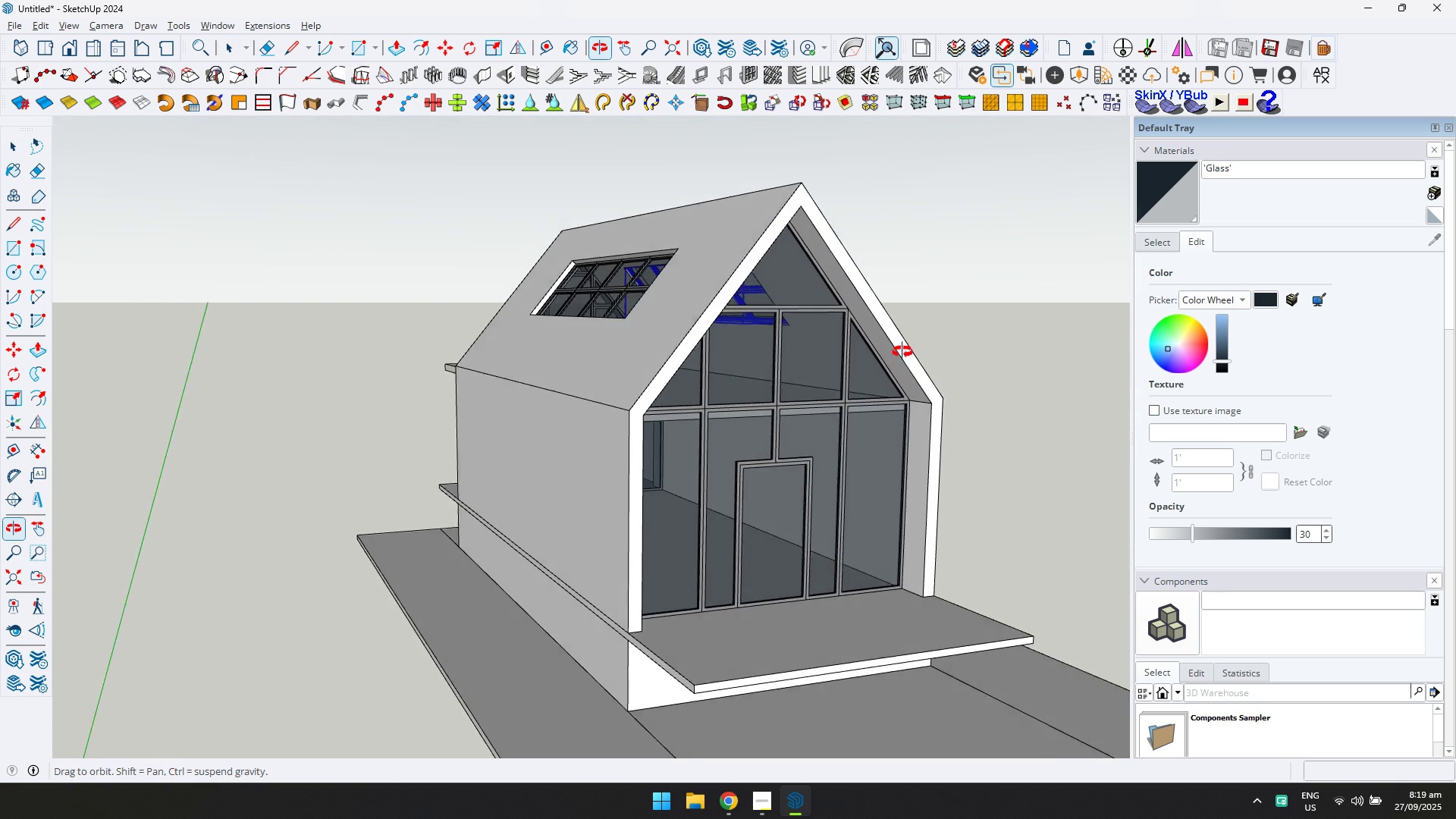 
scroll: coordinate [924, 395], scroll_direction: up, amount: 1.0
 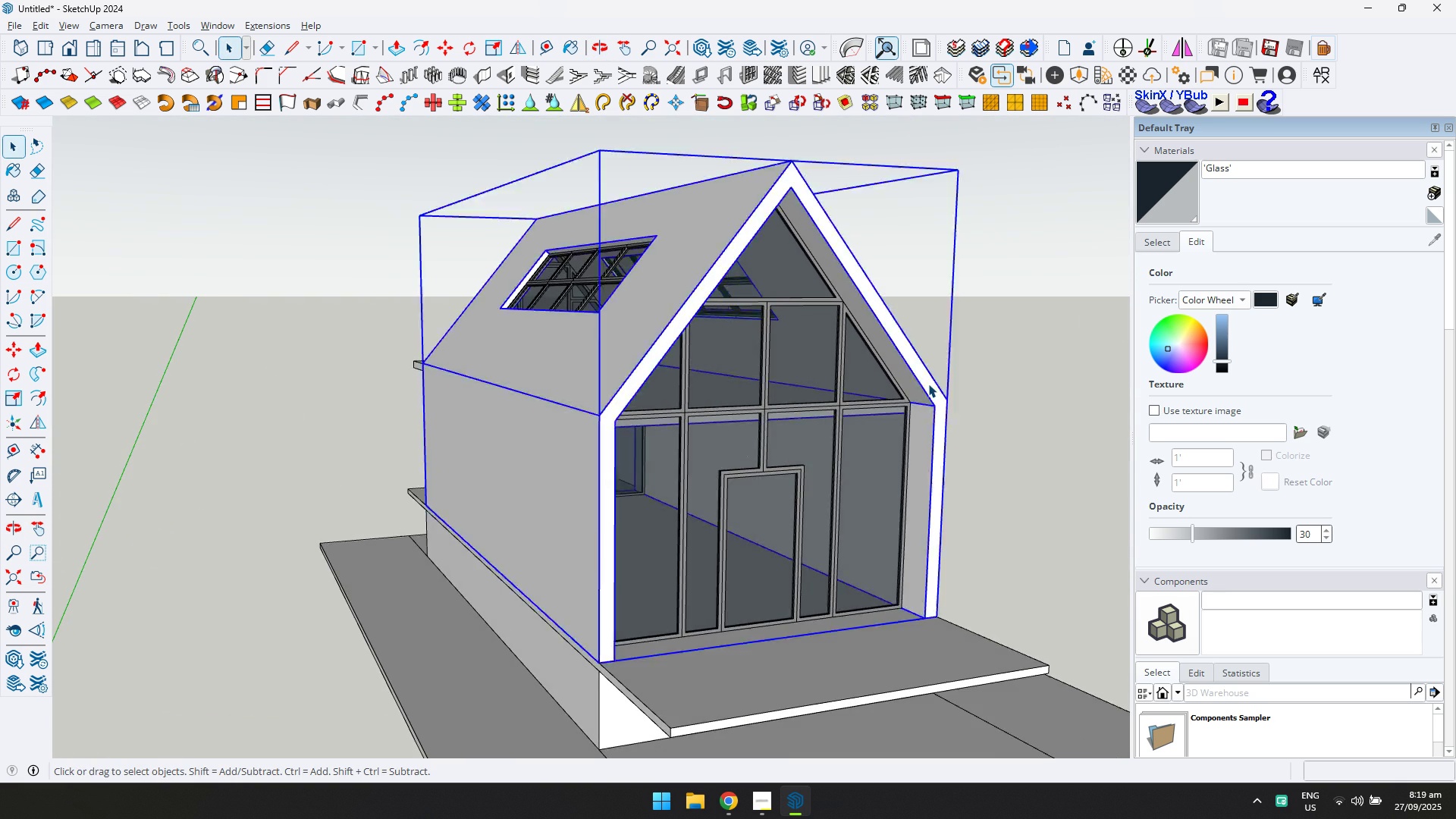 
double_click([928, 384])
 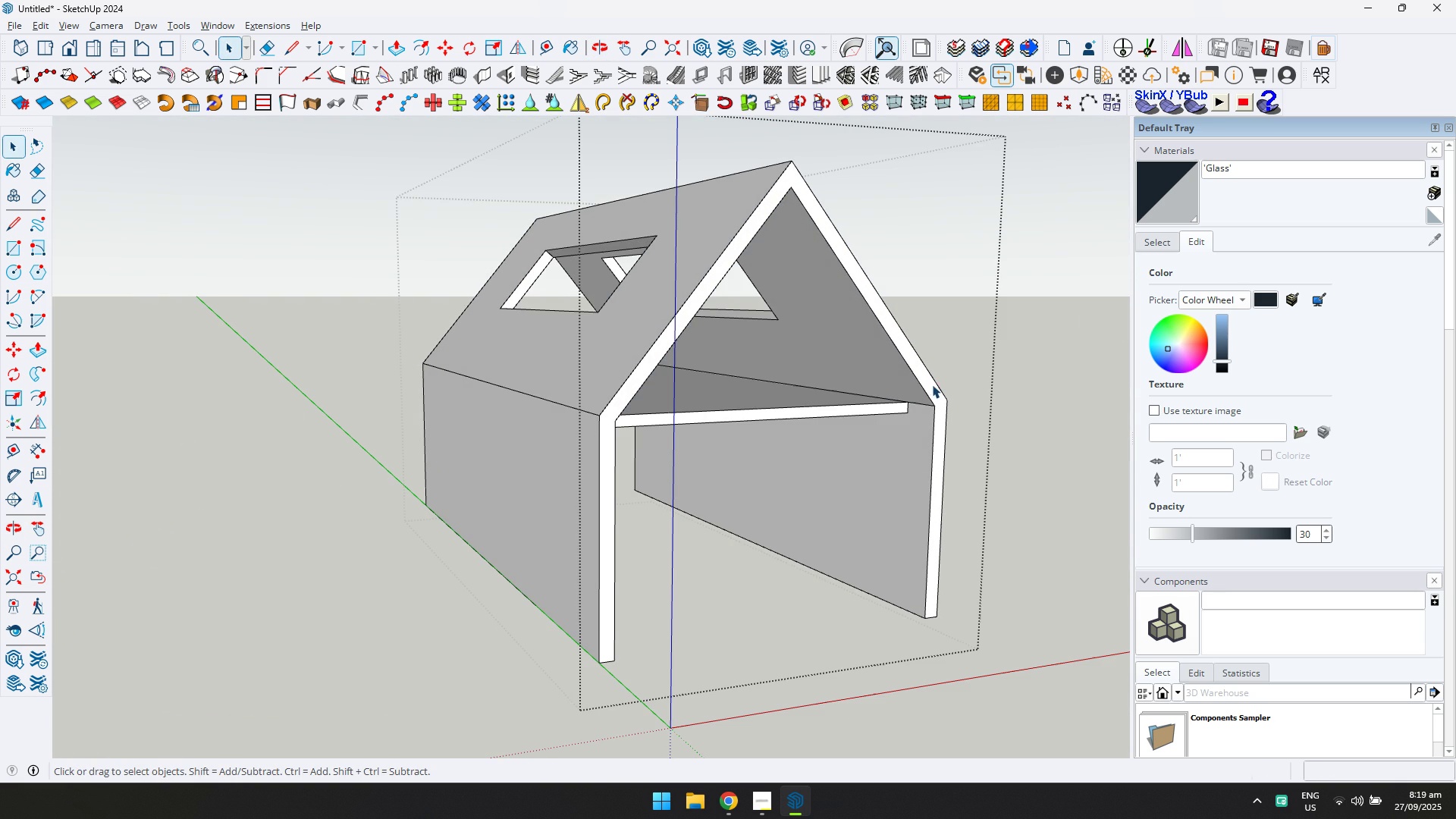 
key(P)
 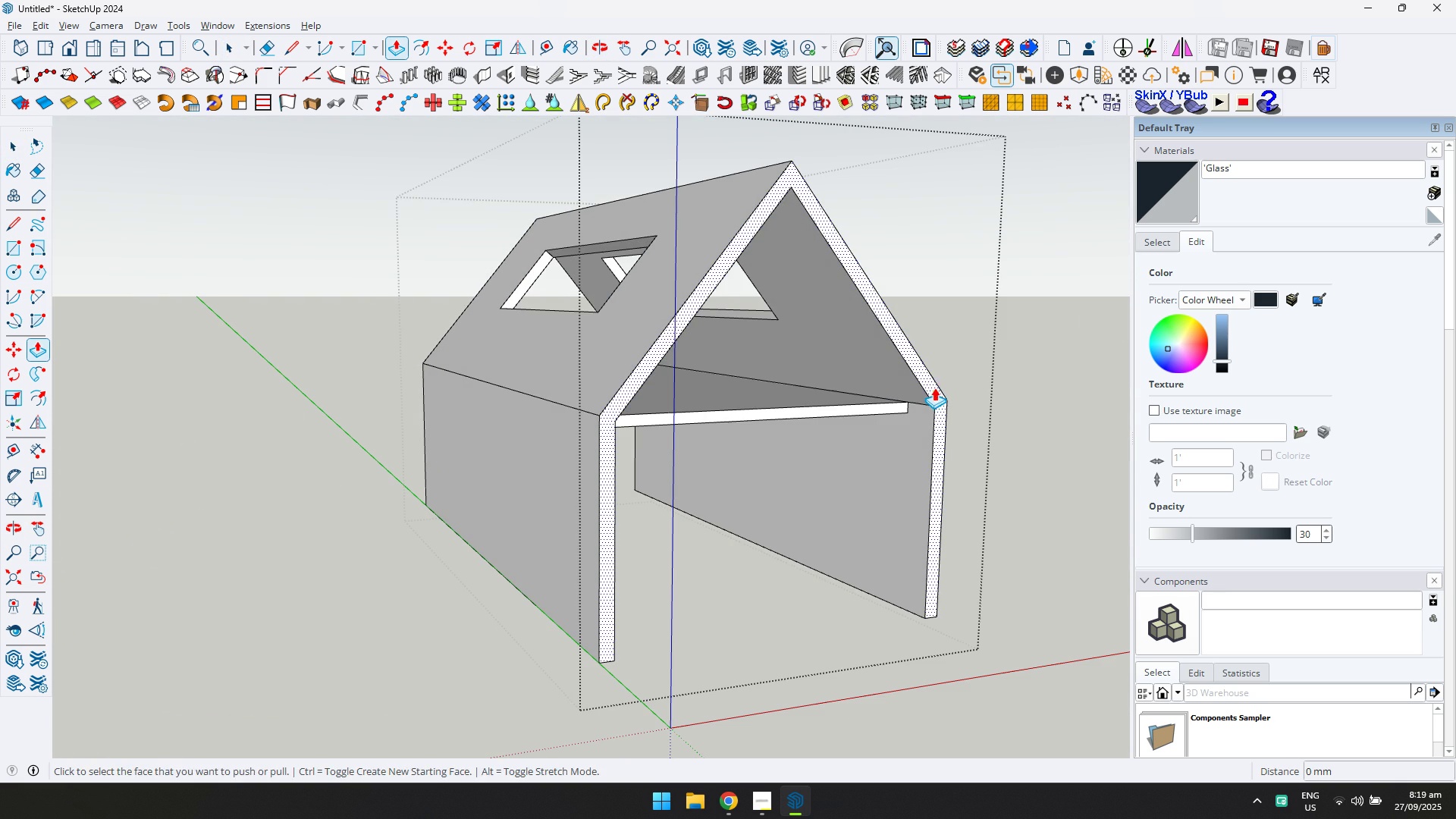 
left_click([934, 388])
 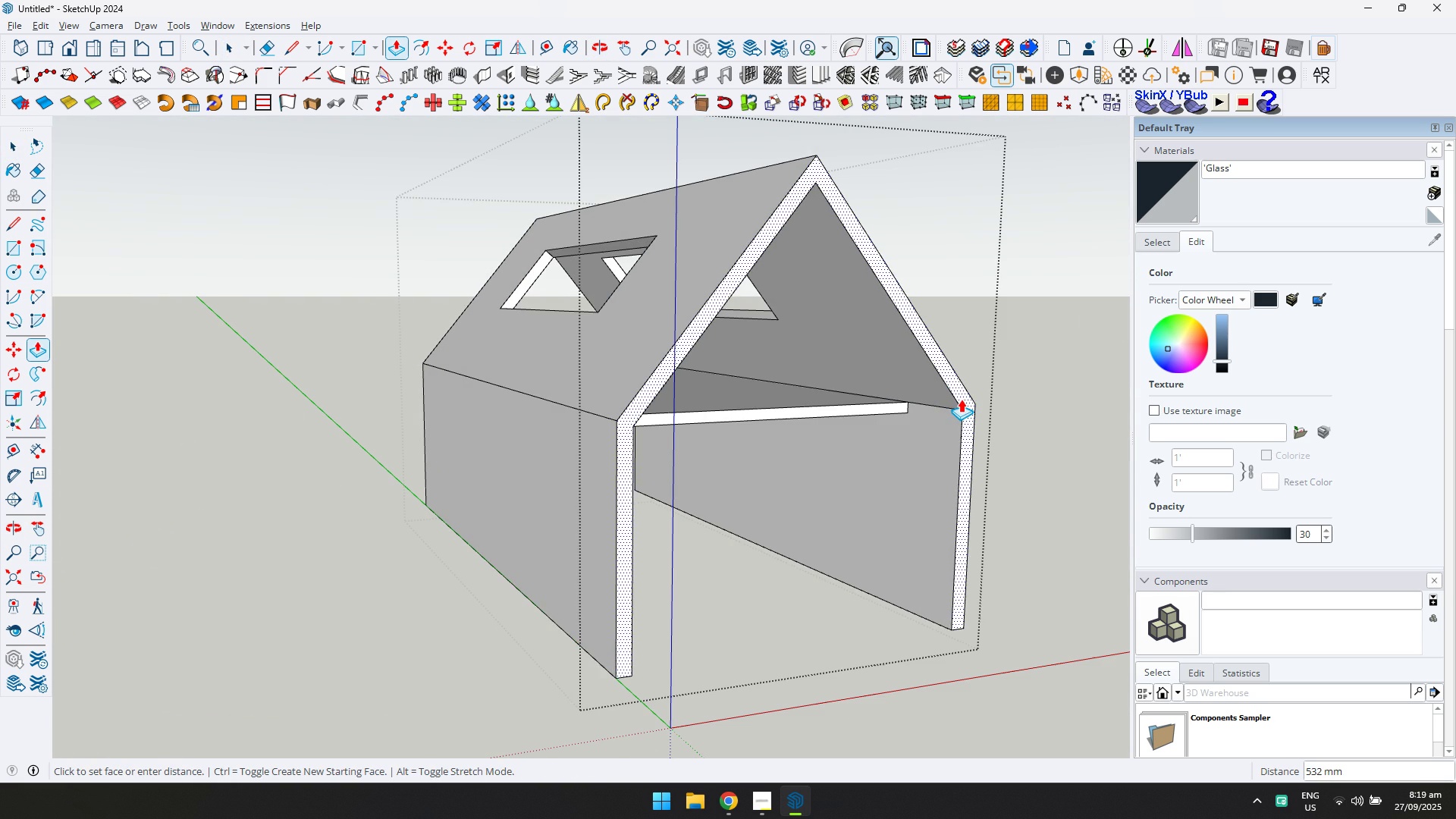 
key(D)